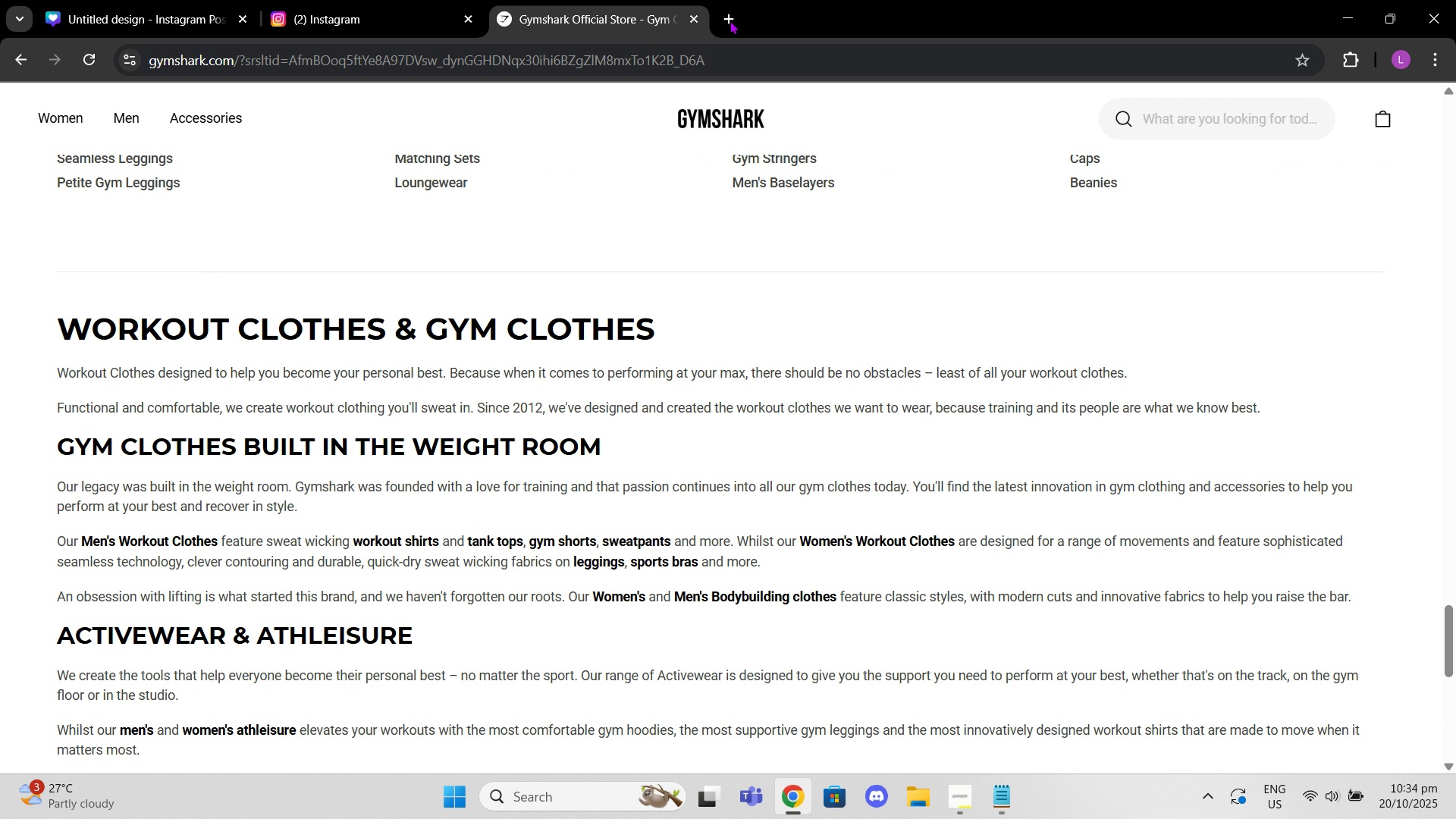 
left_click([730, 17])
 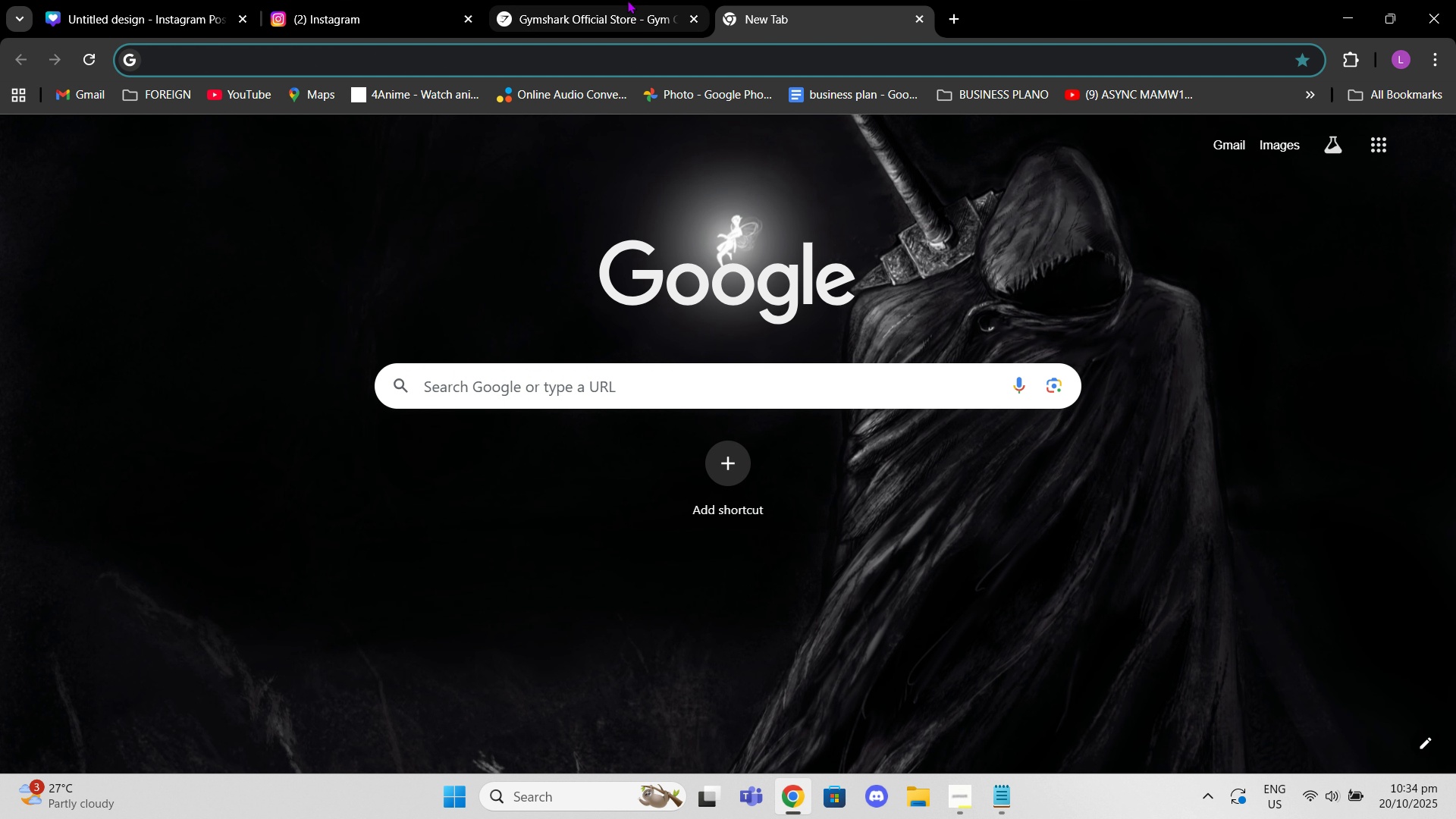 
type(gymshark logo)
 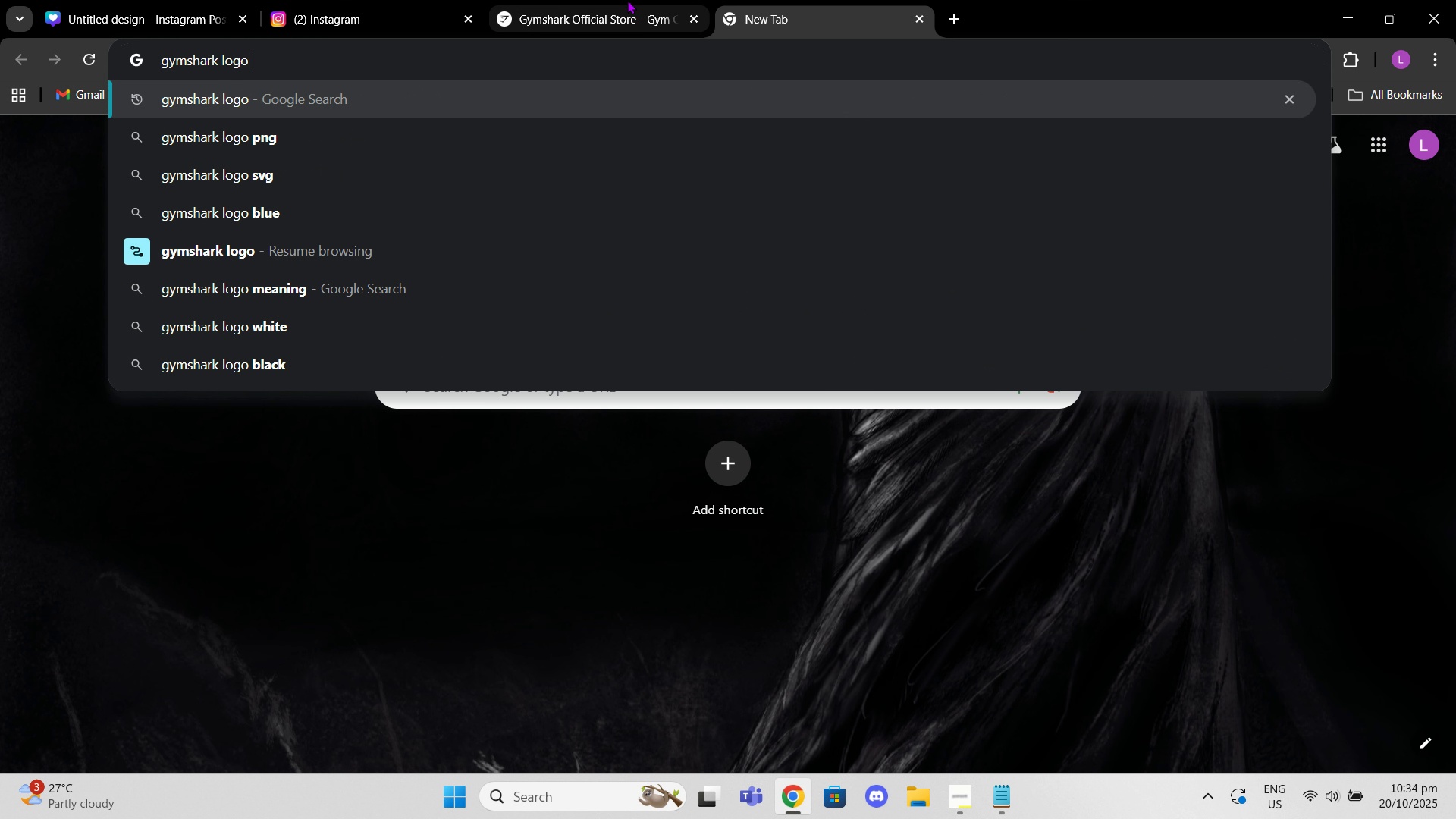 
key(Enter)
 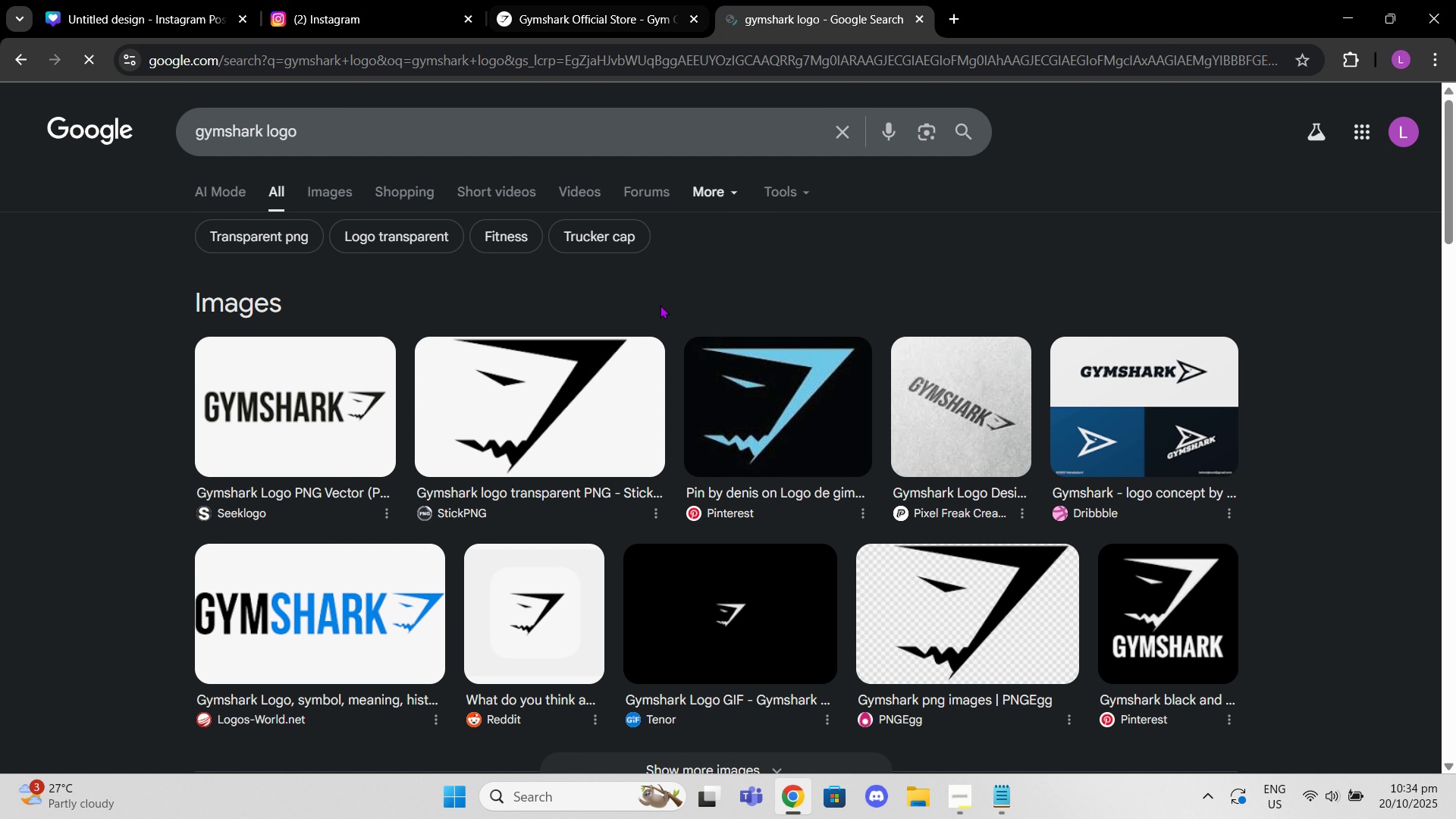 
scroll: coordinate [485, 415], scroll_direction: down, amount: 8.0
 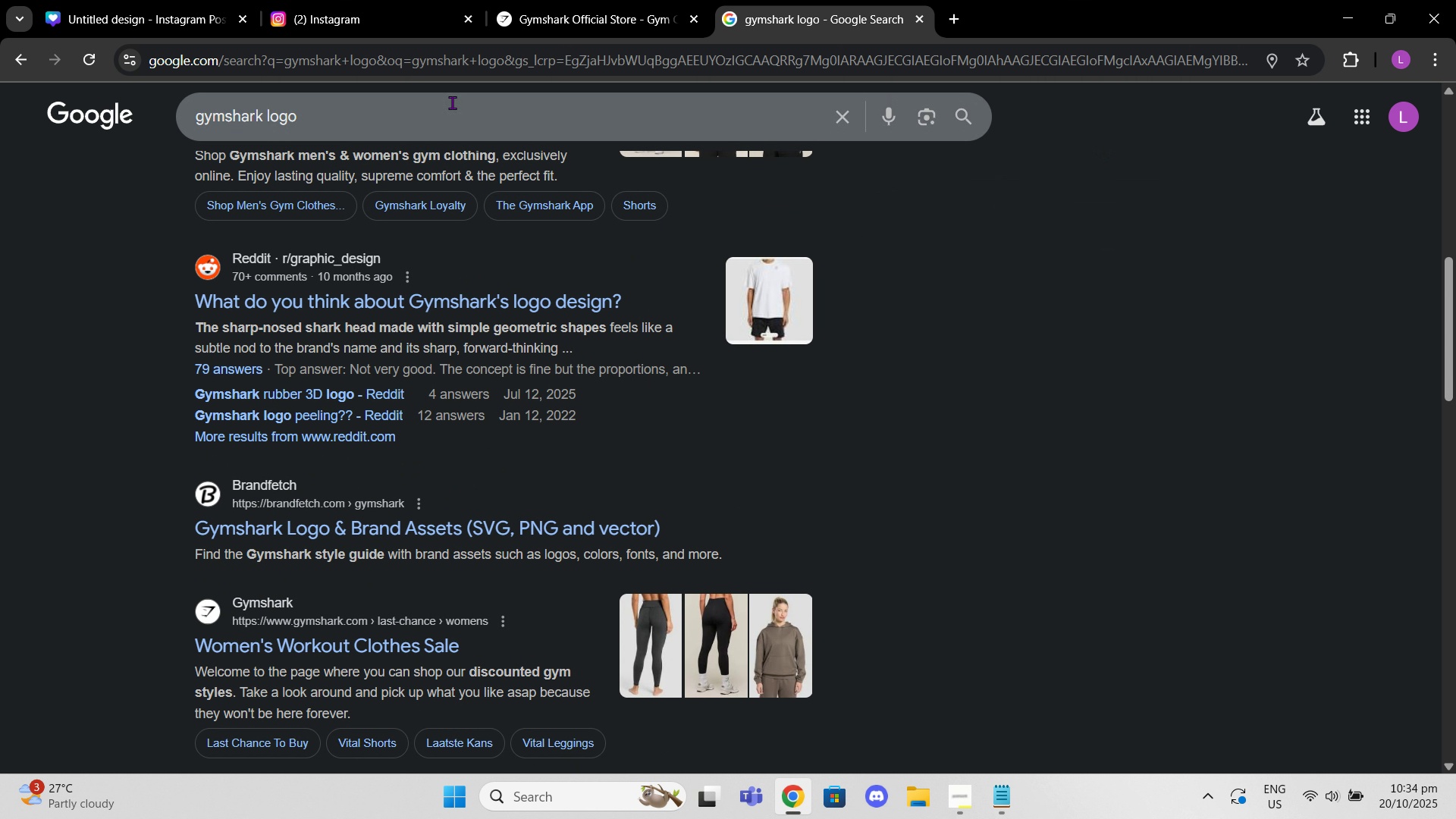 
left_click([452, 102])
 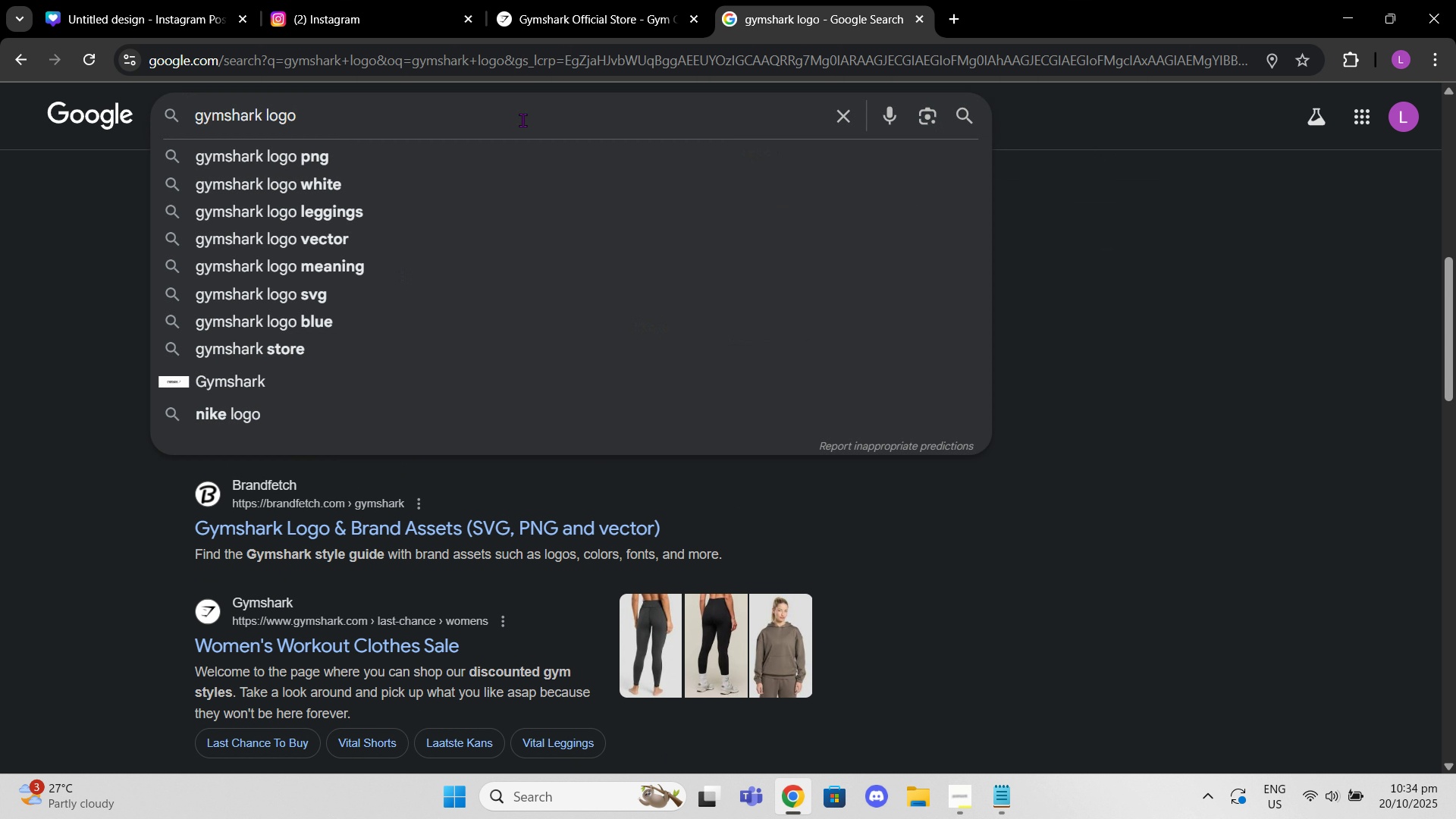 
type( png)
 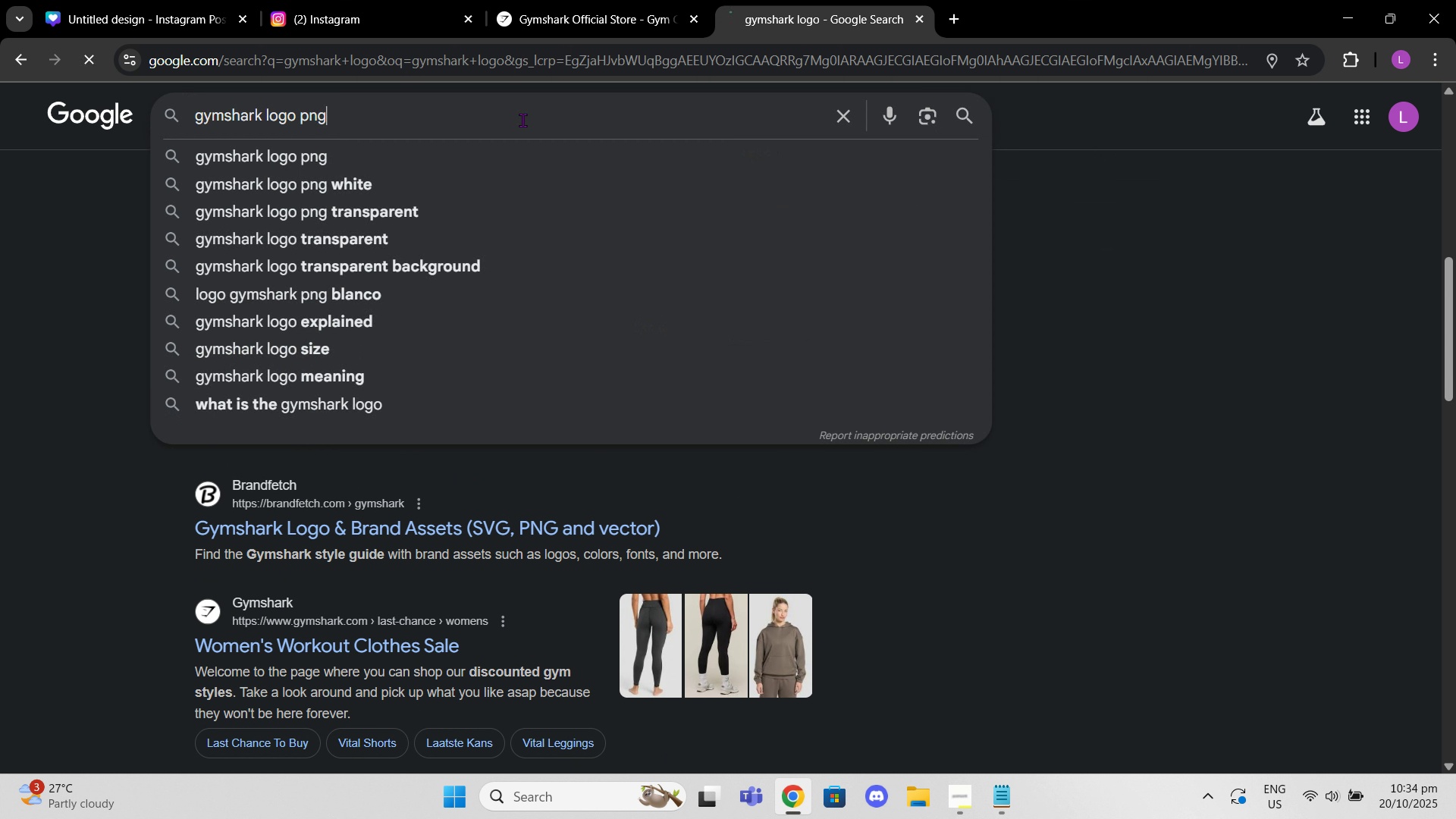 
key(Enter)
 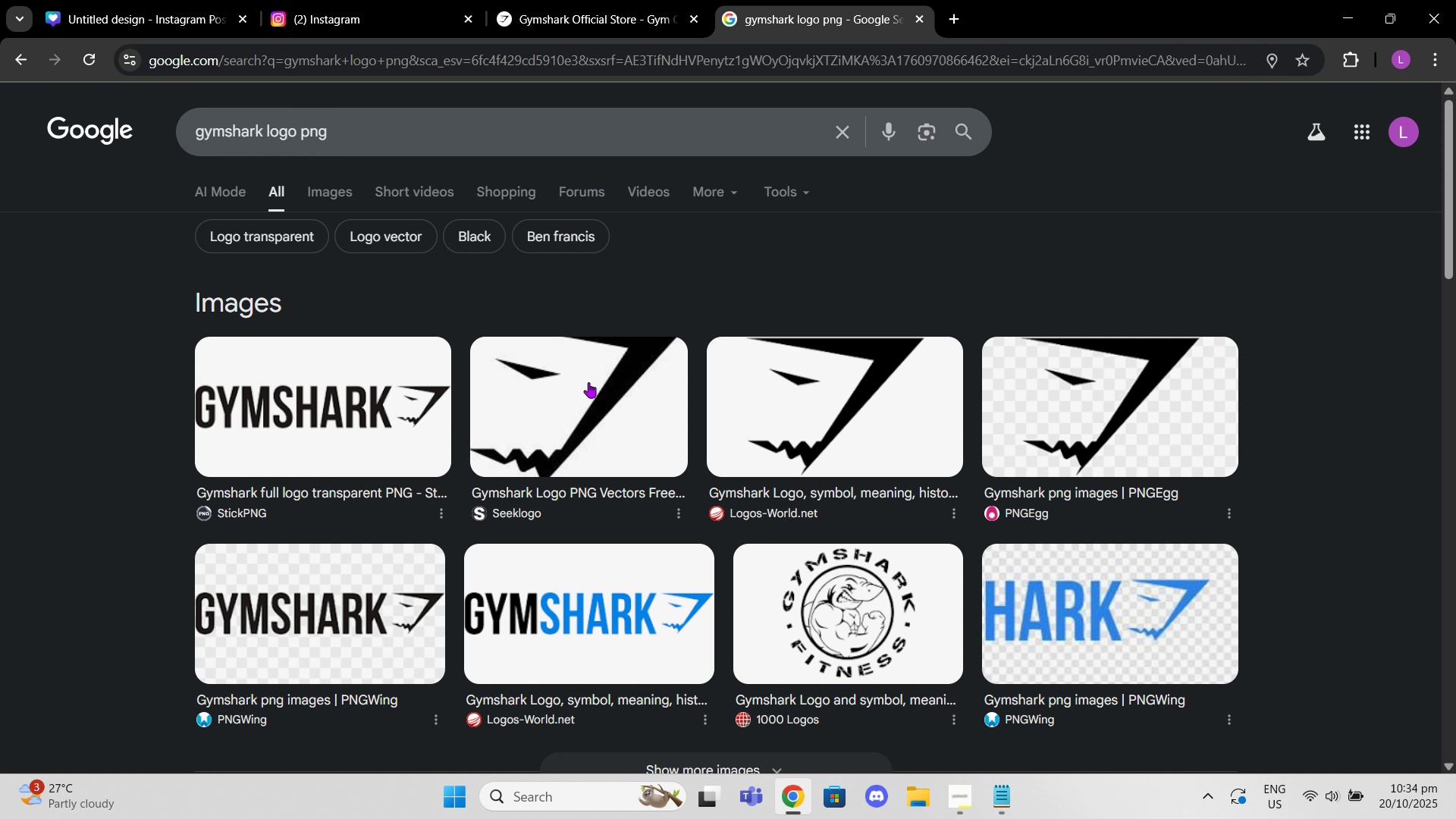 
scroll: coordinate [601, 422], scroll_direction: down, amount: 5.0
 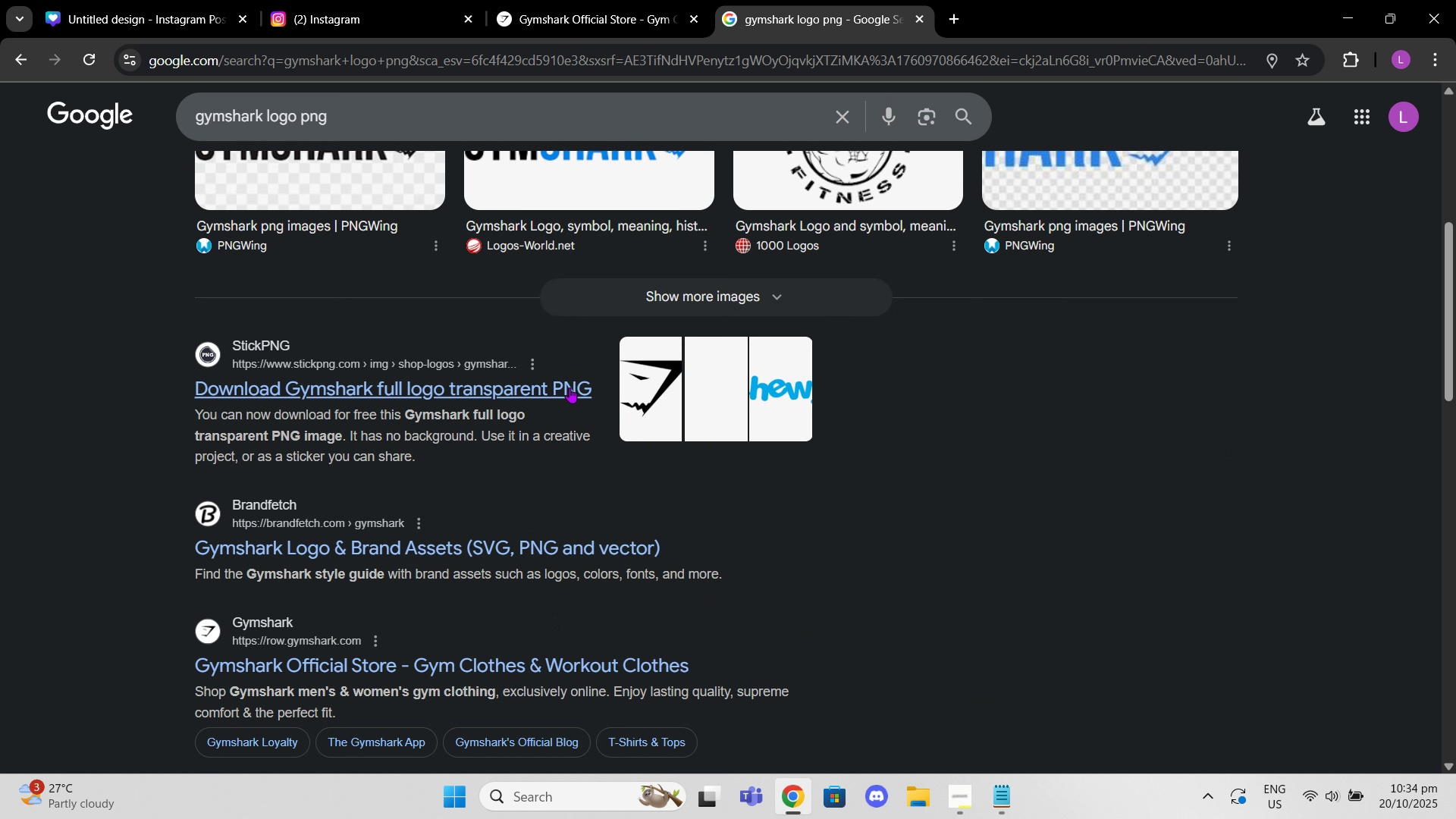 
left_click([570, 388])
 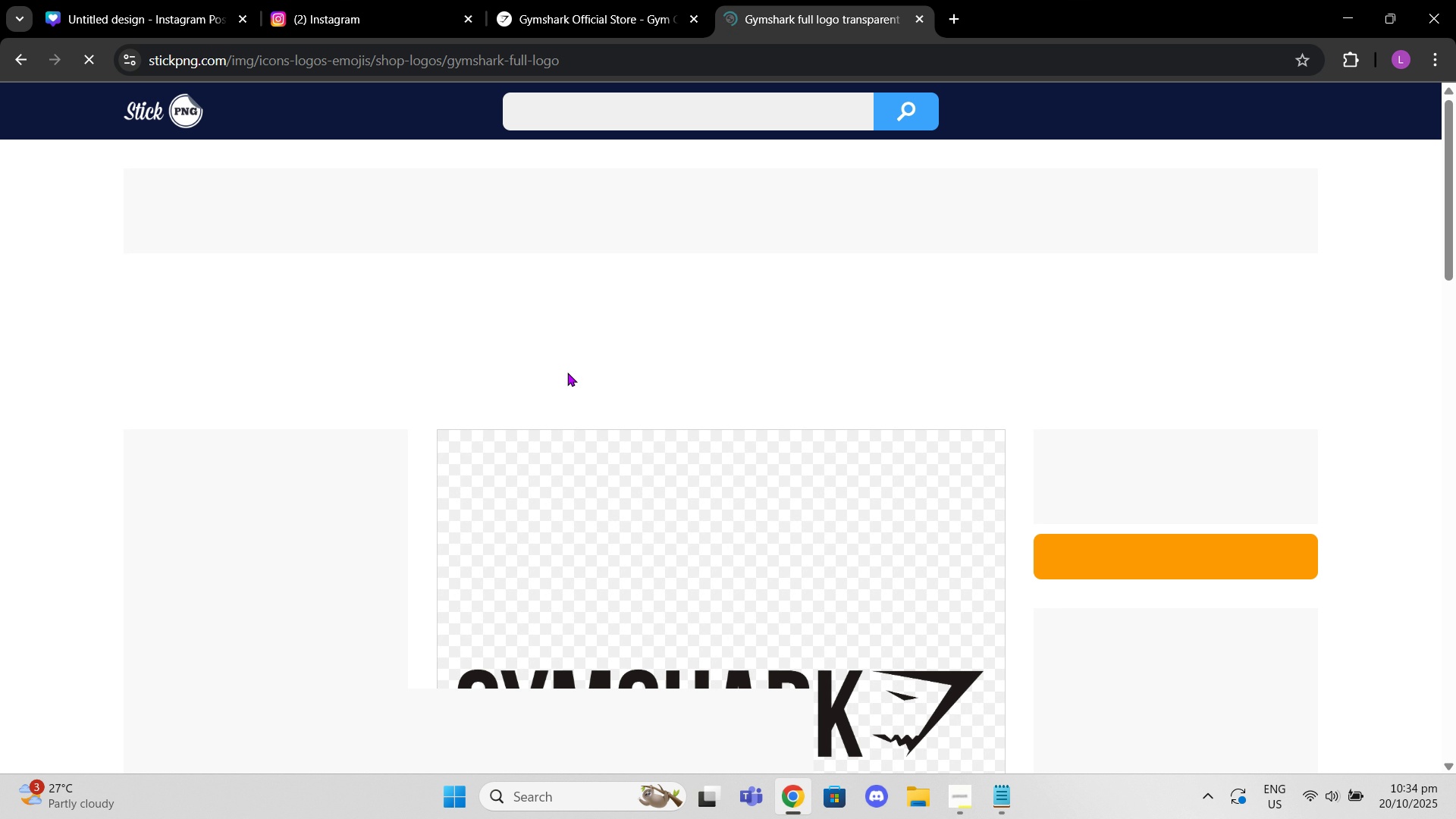 
scroll: coordinate [620, 397], scroll_direction: down, amount: 3.0
 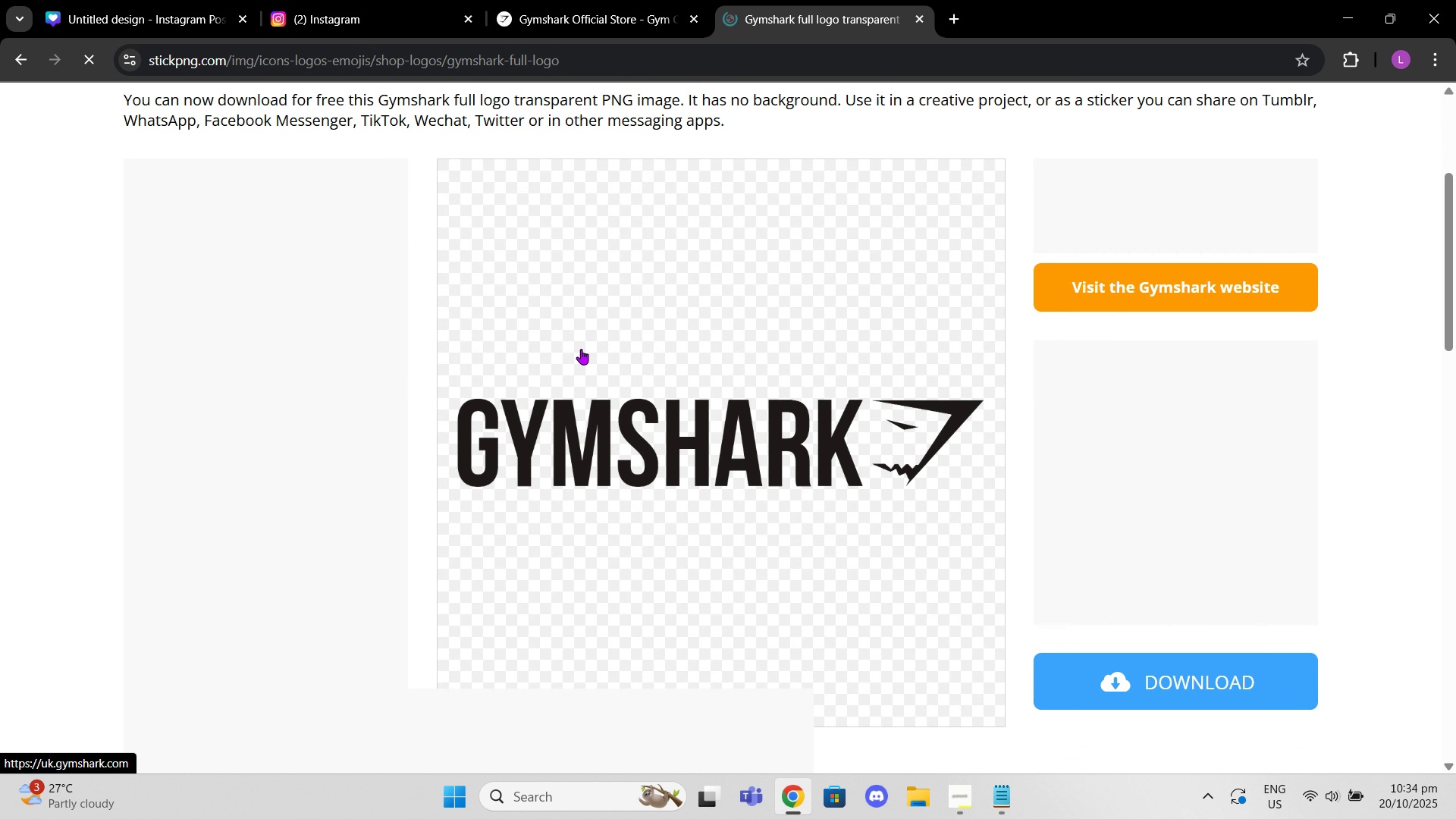 
left_click([720, 473])
 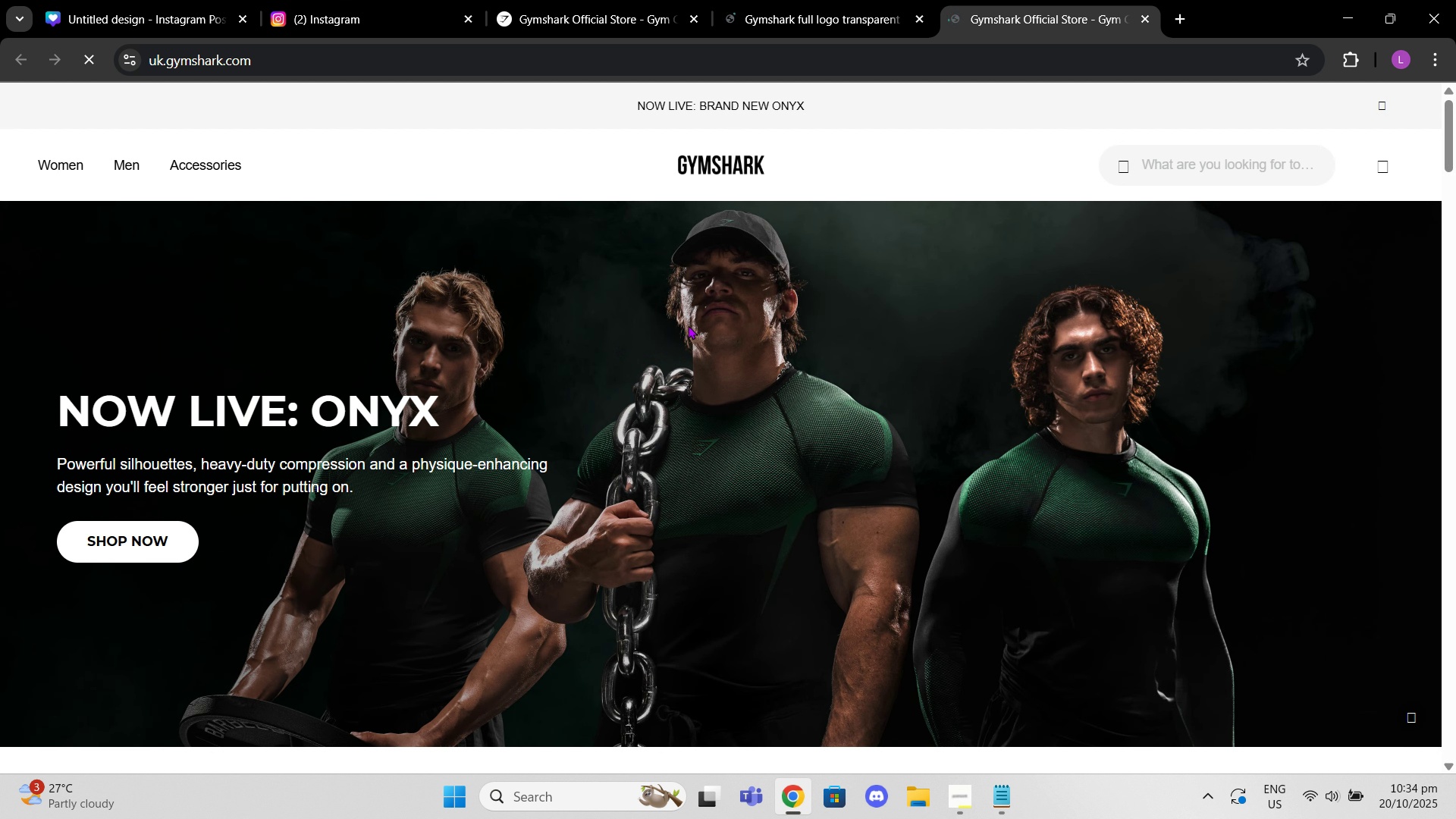 
wait(5.23)
 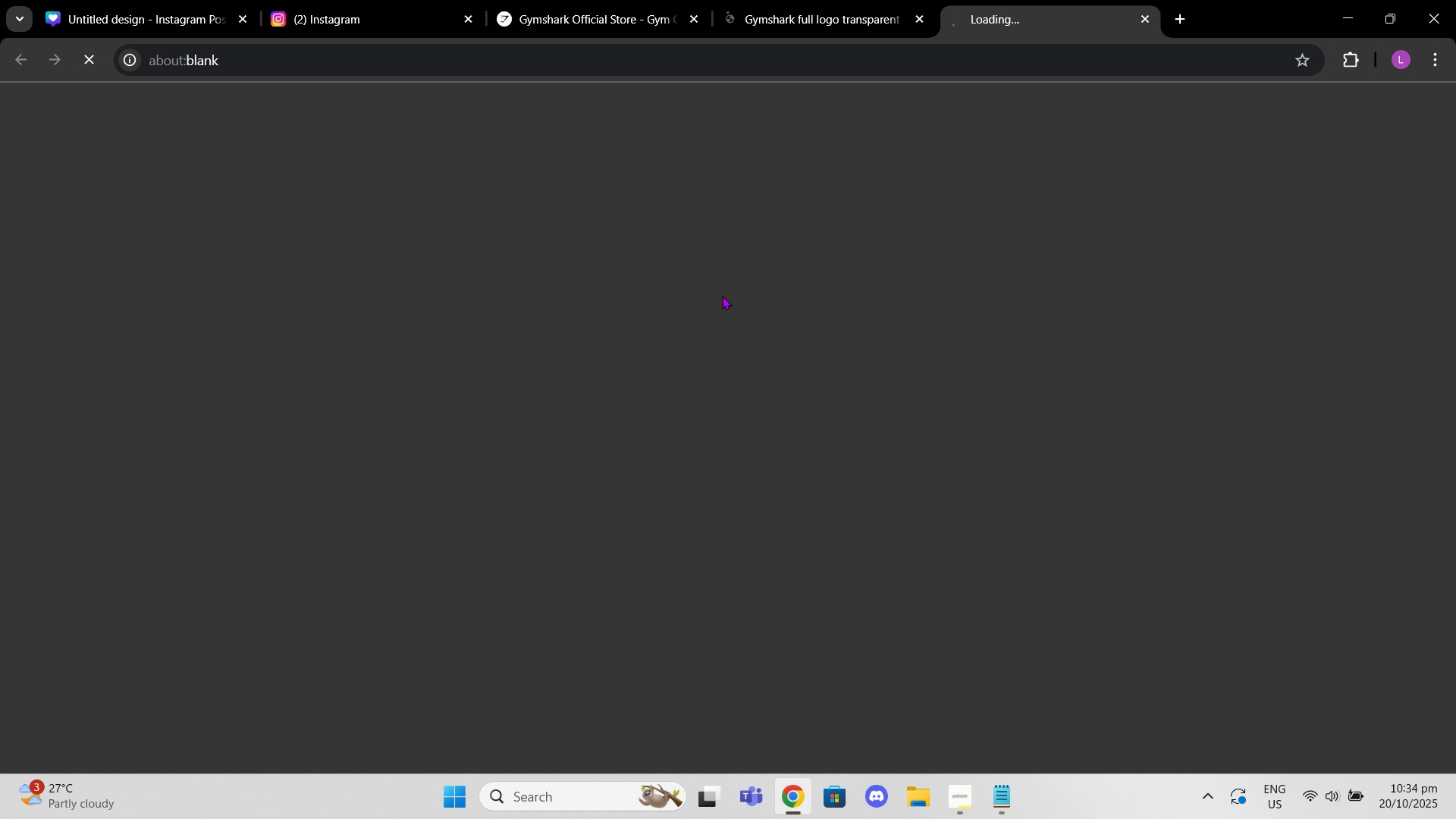 
left_click([797, 0])
 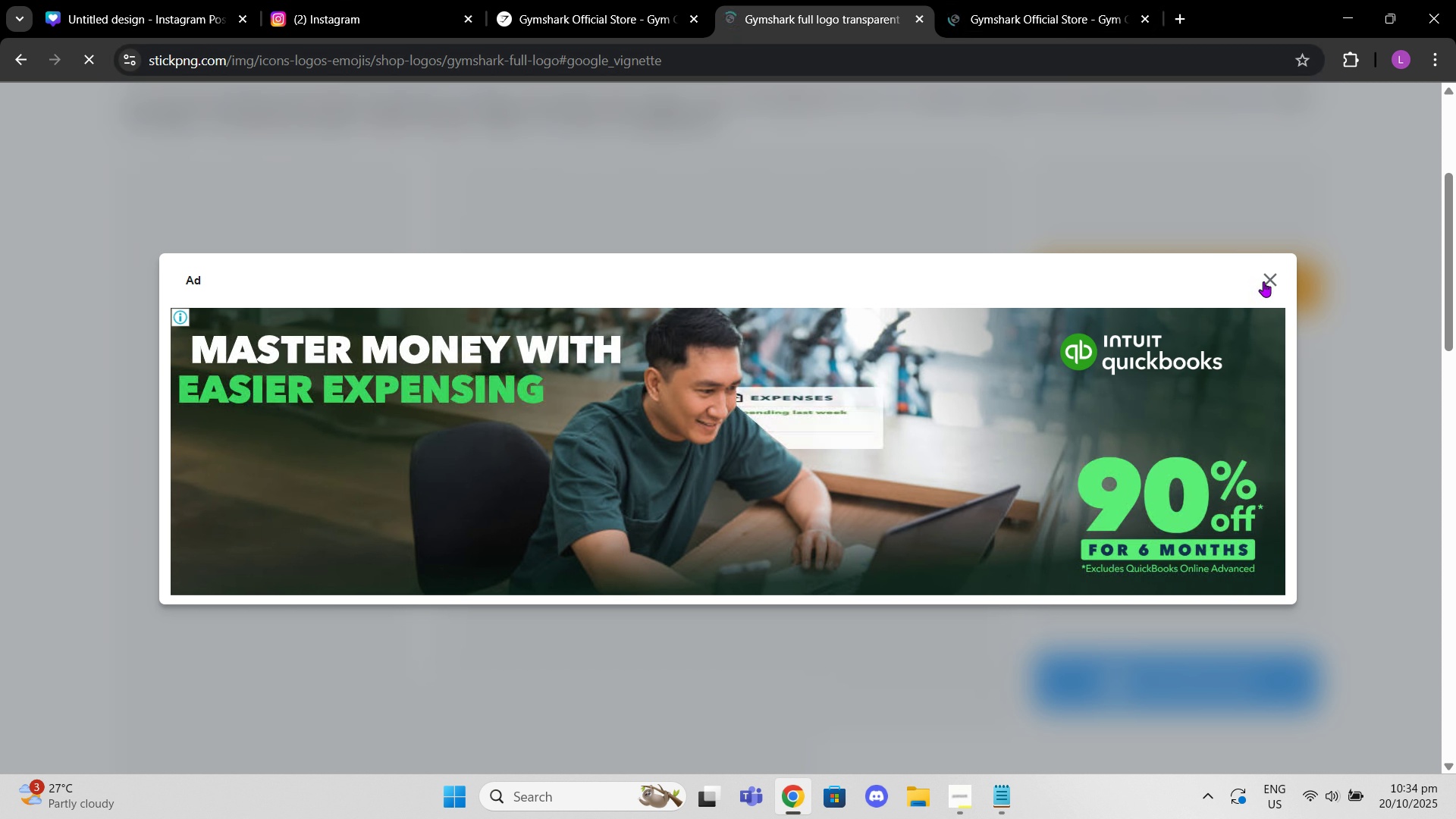 
left_click([1262, 272])
 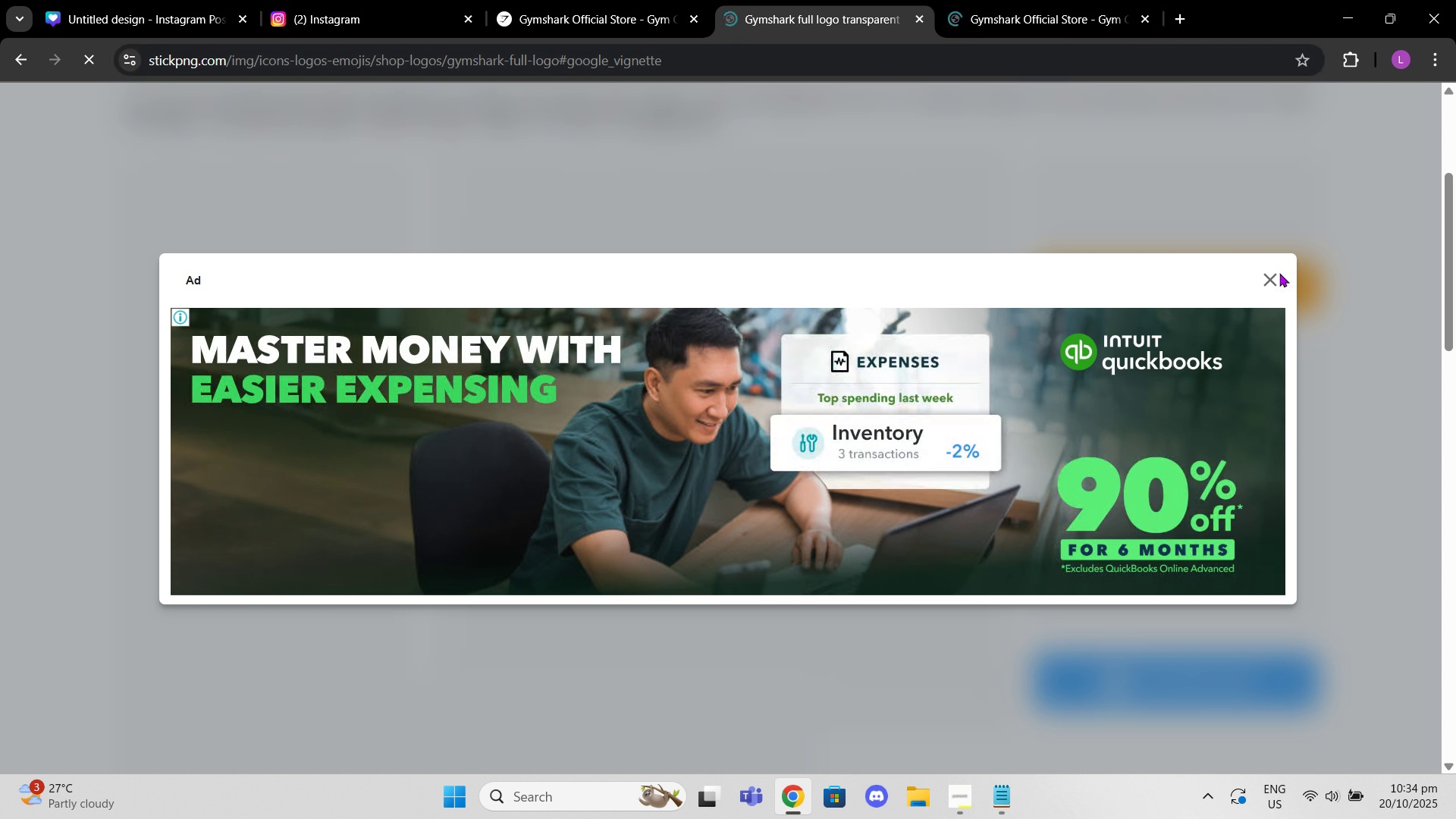 
left_click([1279, 273])
 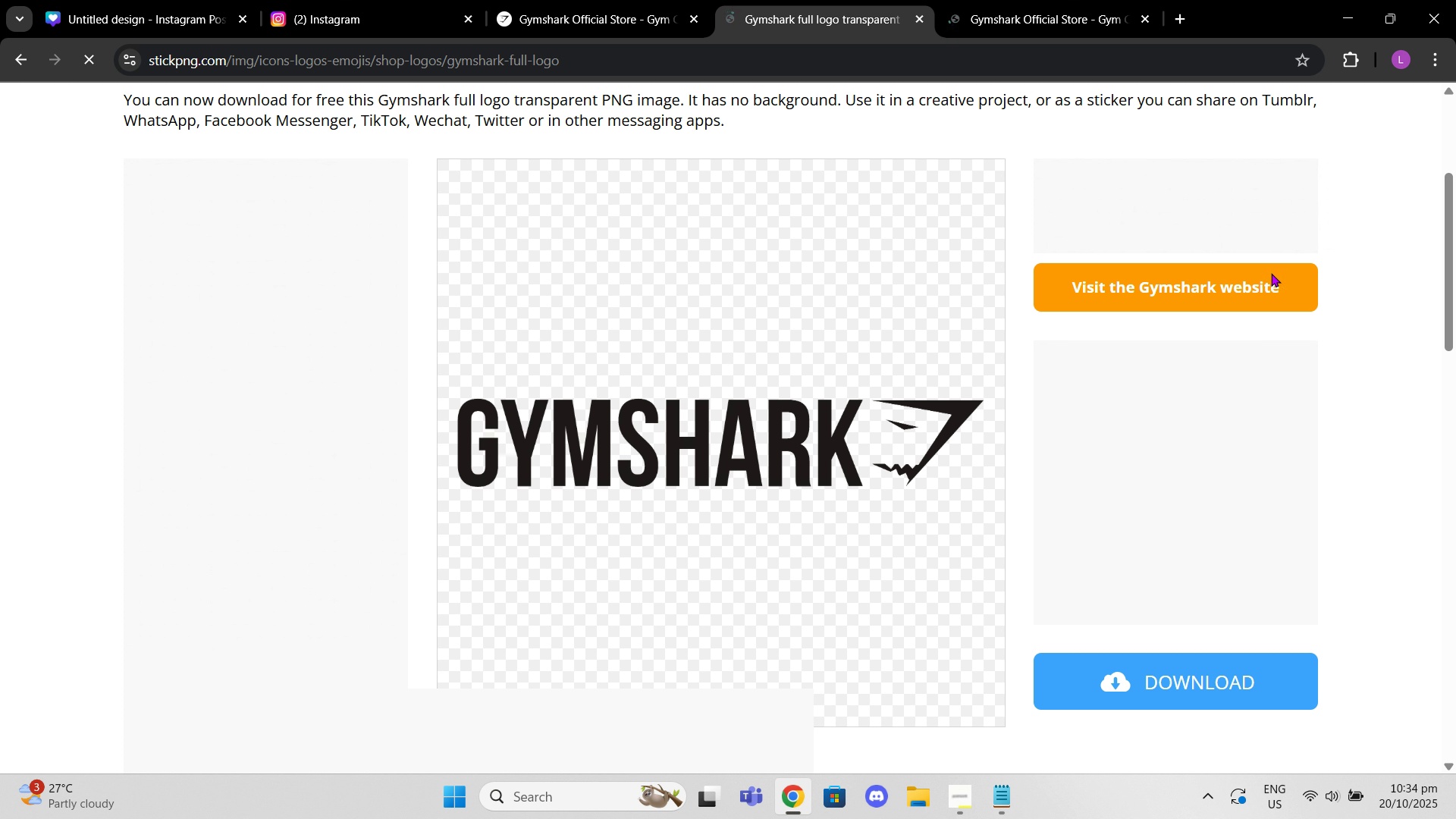 
left_click([1271, 273])
 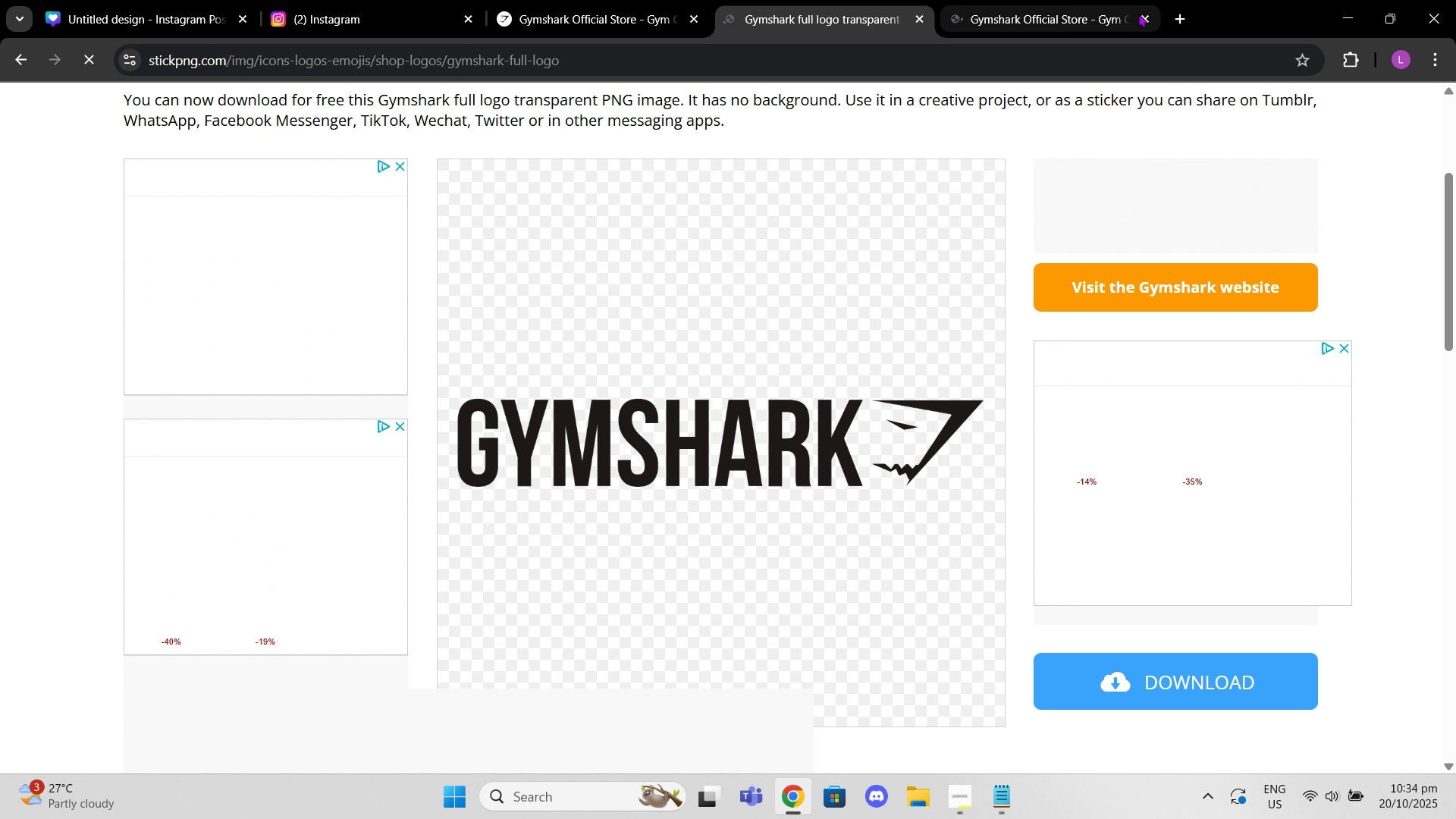 
left_click([1143, 11])
 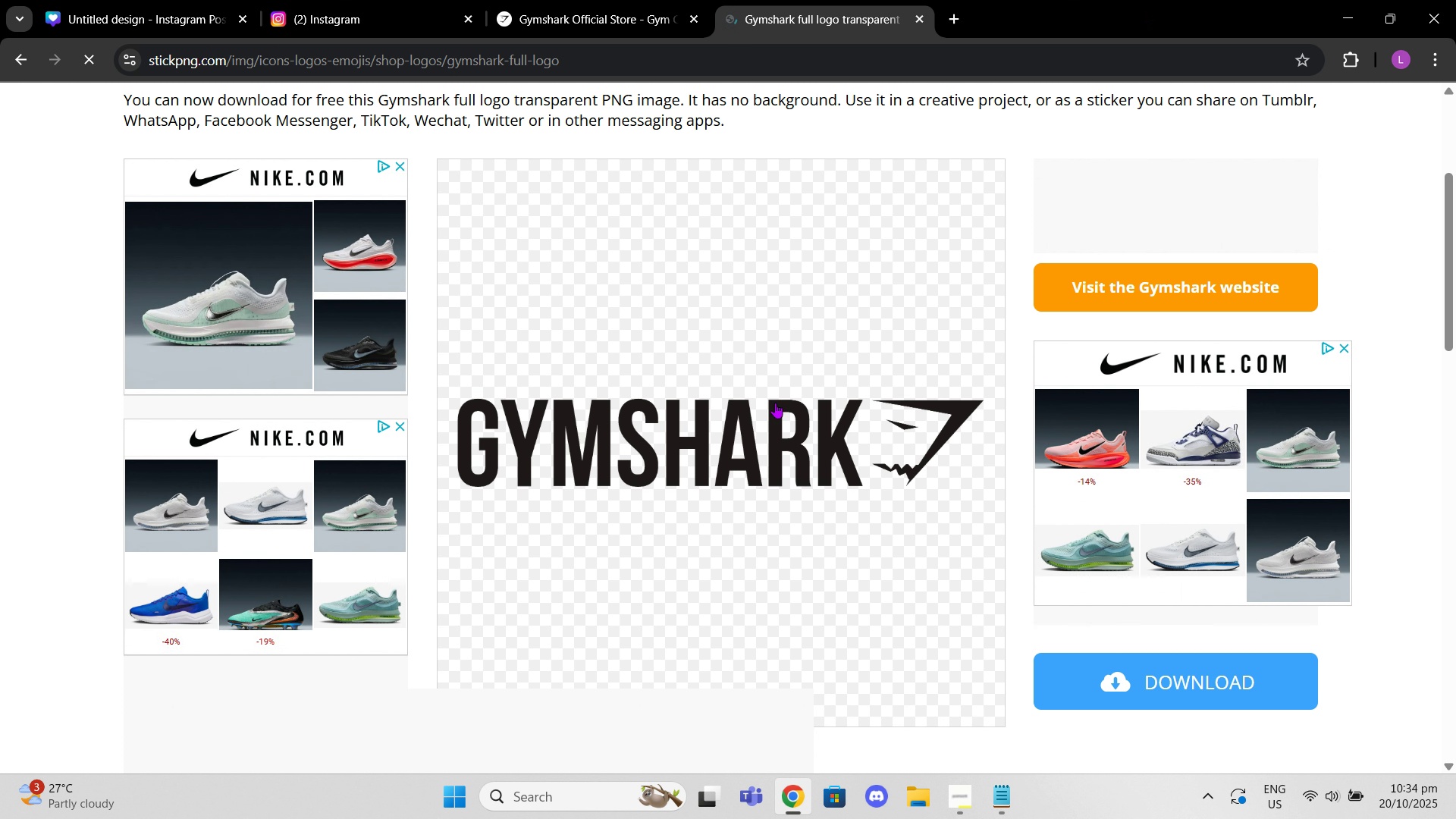 
right_click([748, 428])
 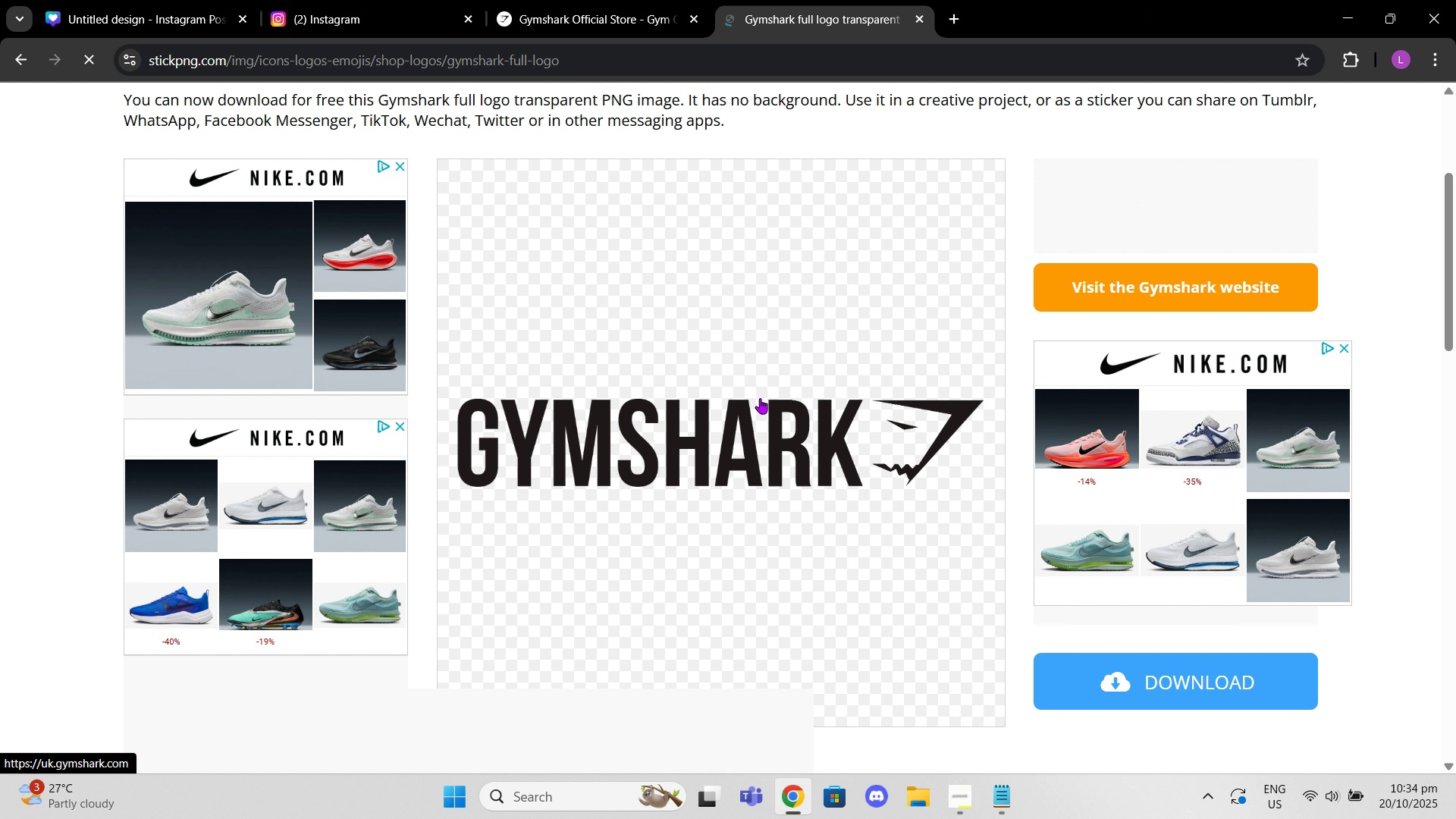 
scroll: coordinate [779, 344], scroll_direction: down, amount: 5.0
 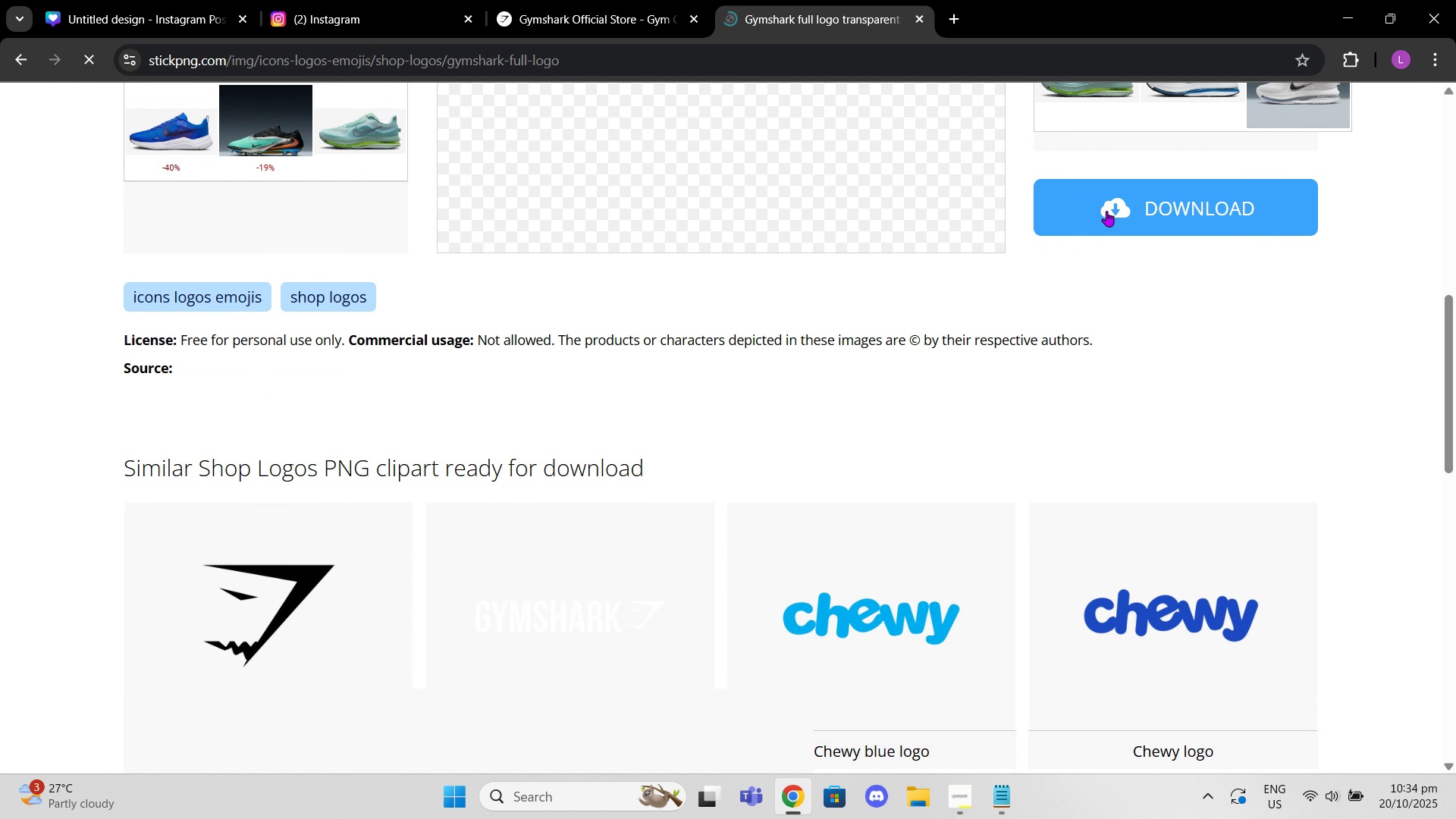 
left_click([1106, 211])
 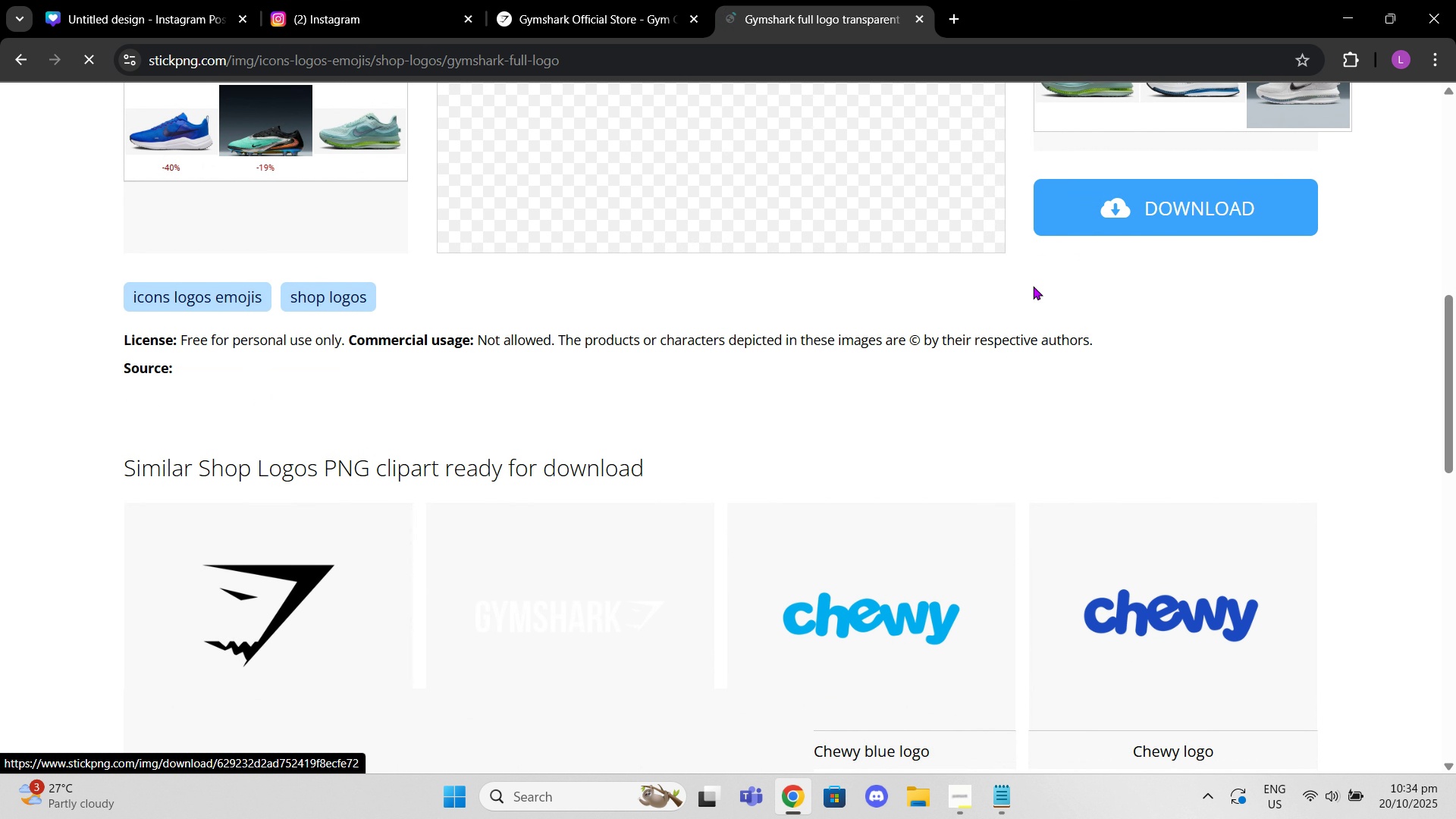 
scroll: coordinate [1033, 286], scroll_direction: up, amount: 5.0
 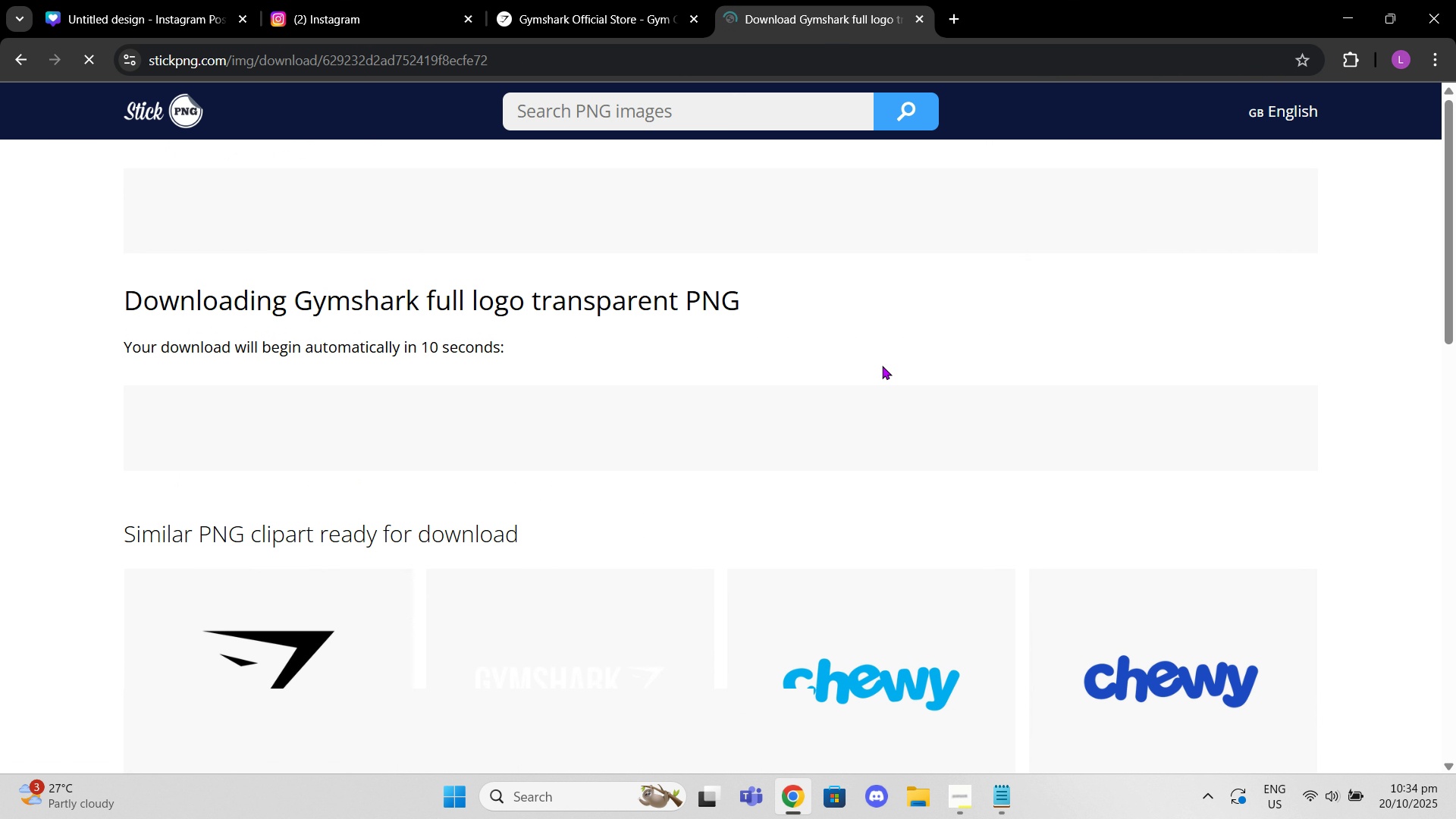 
scroll: coordinate [804, 403], scroll_direction: down, amount: 4.0
 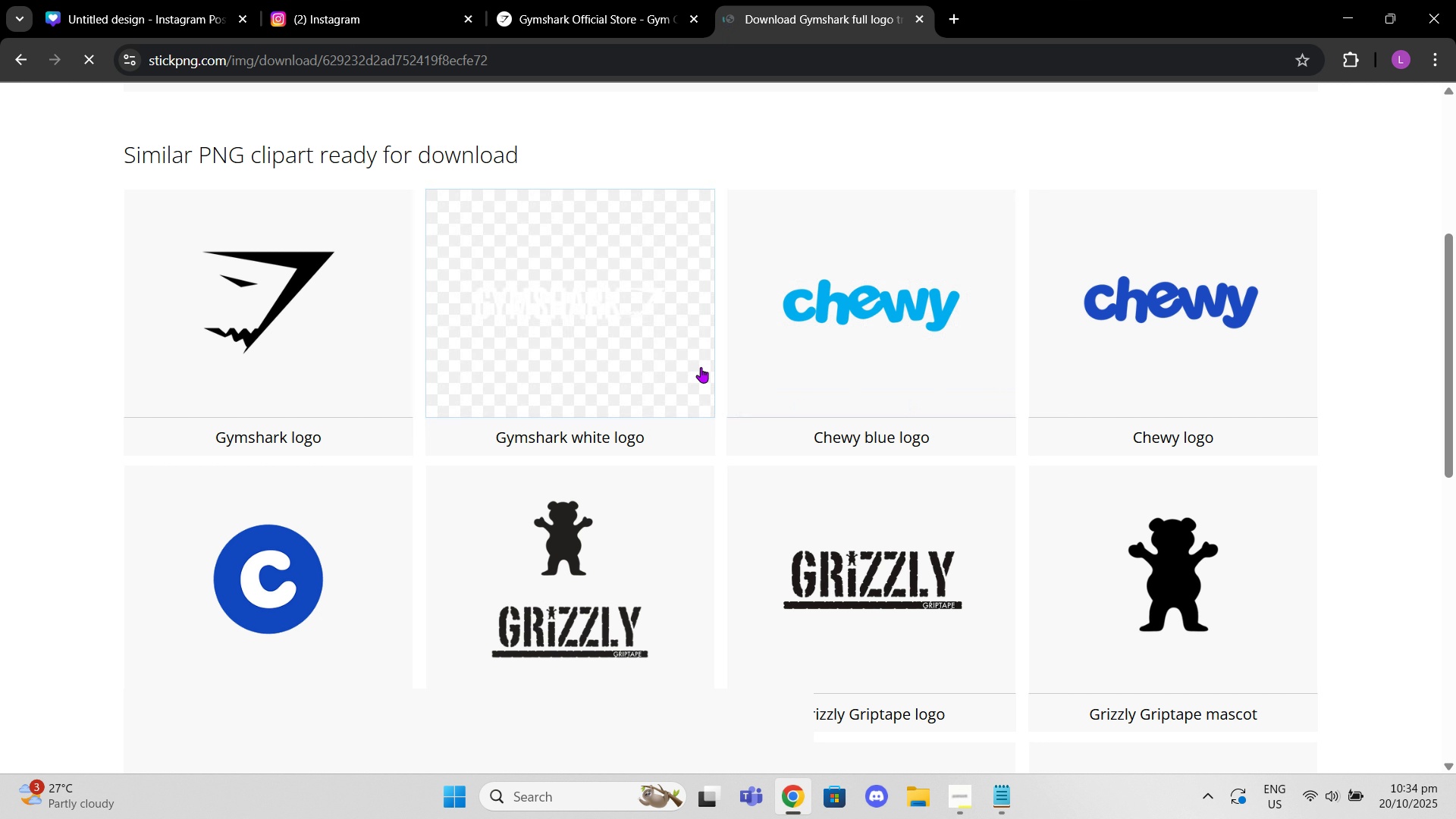 
scroll: coordinate [673, 357], scroll_direction: up, amount: 5.0
 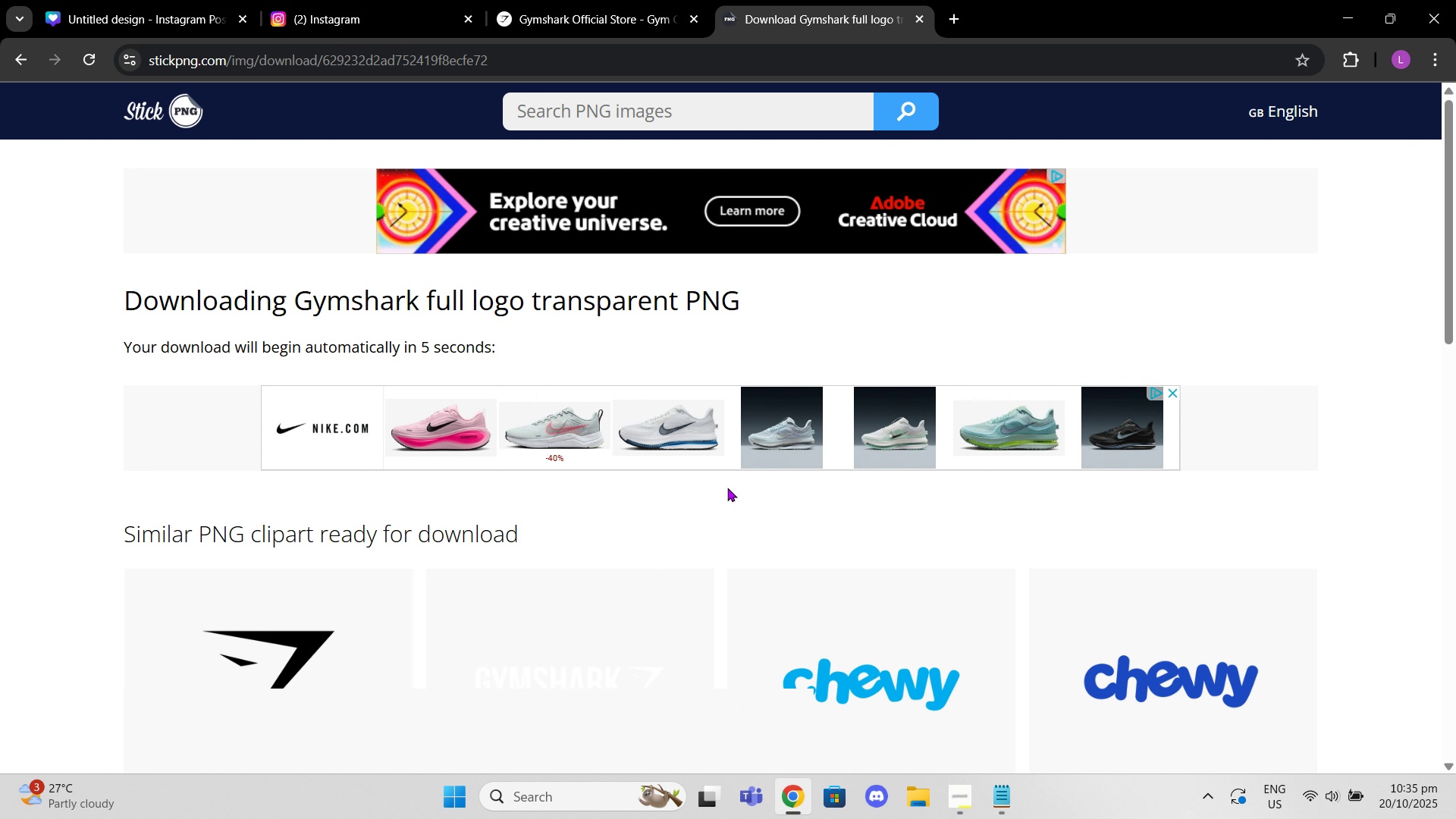 
wait(5.39)
 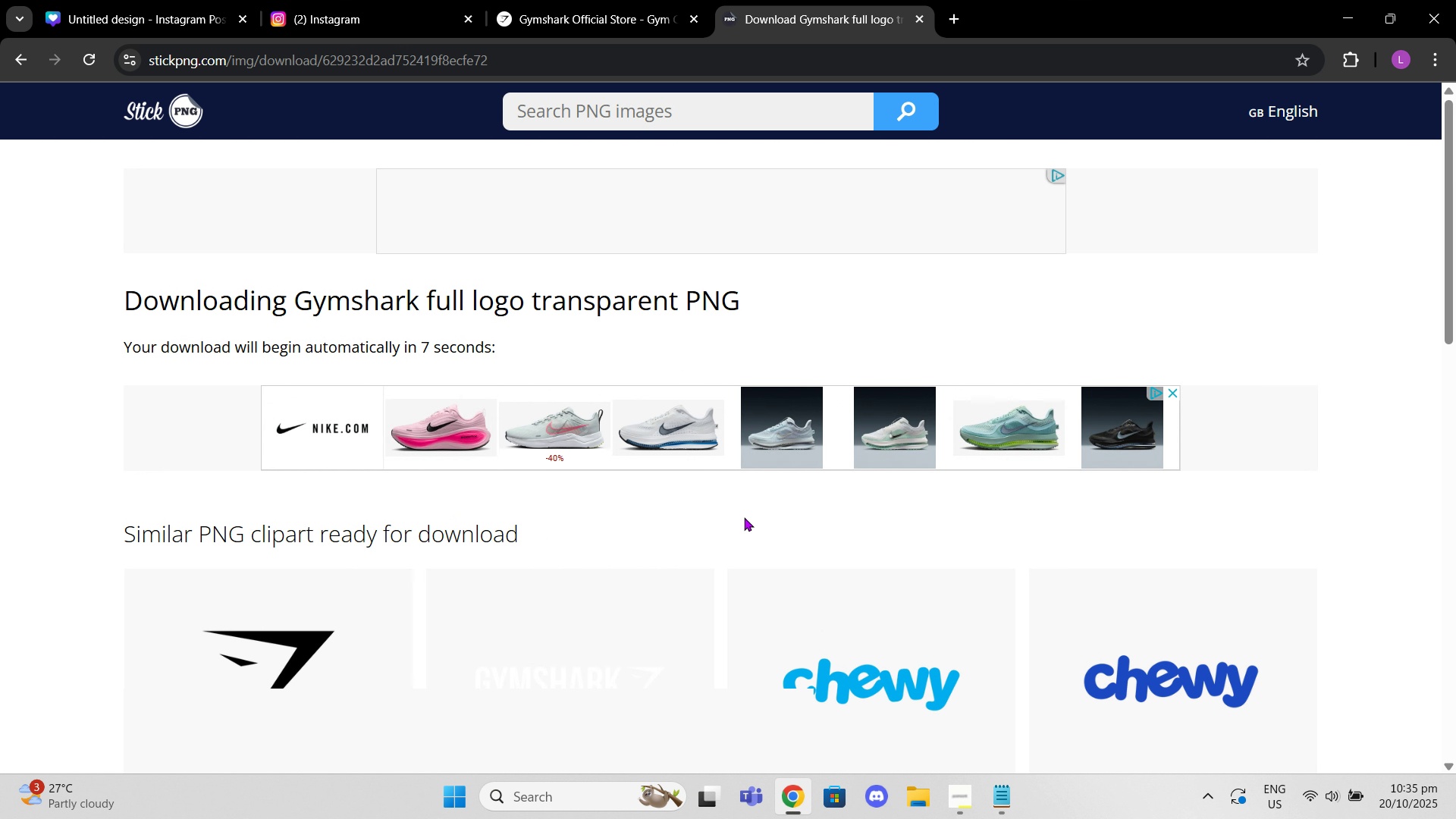 
left_click([960, 793])